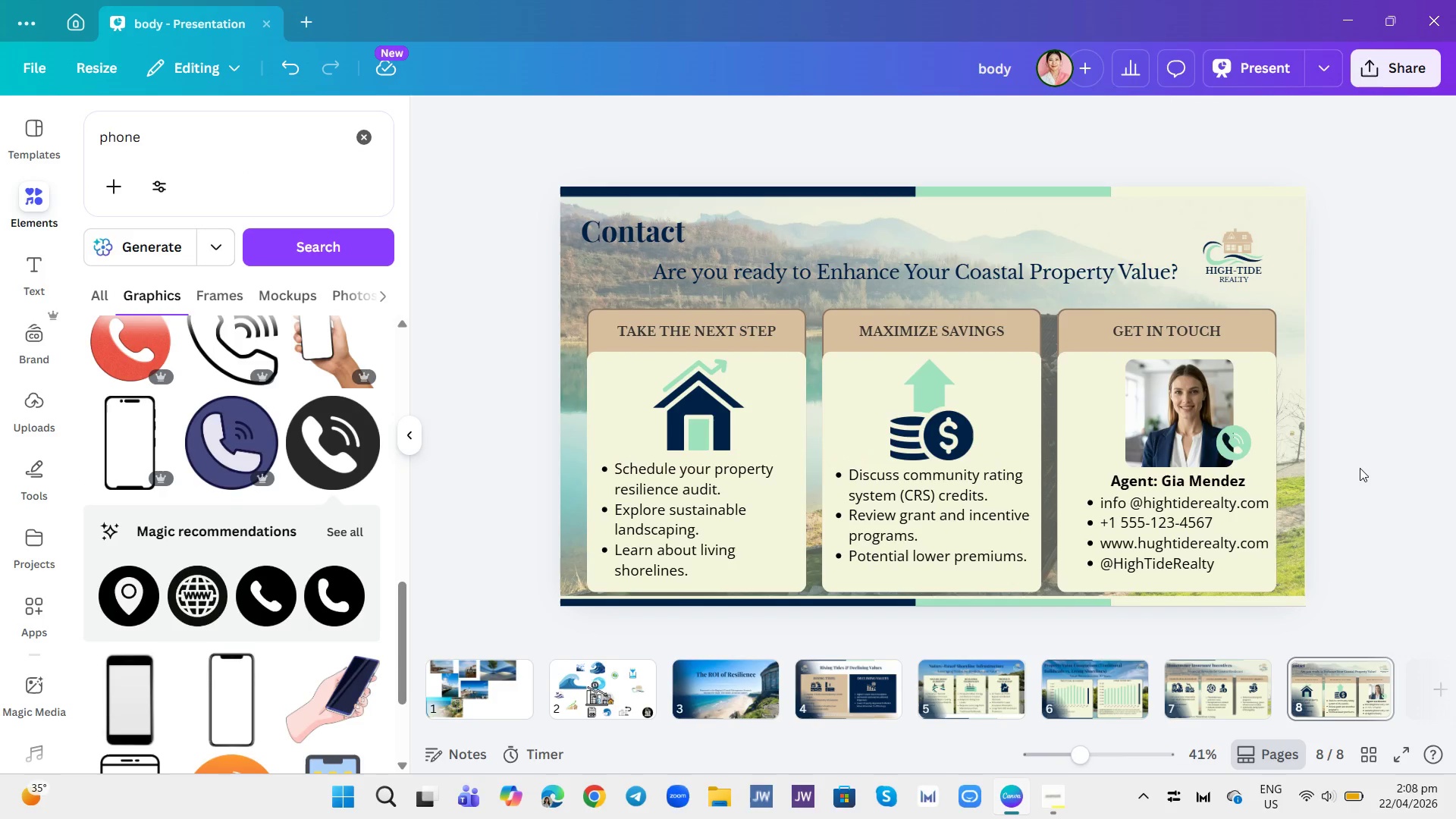 
scroll: coordinate [287, 597], scroll_direction: down, amount: 5.0
 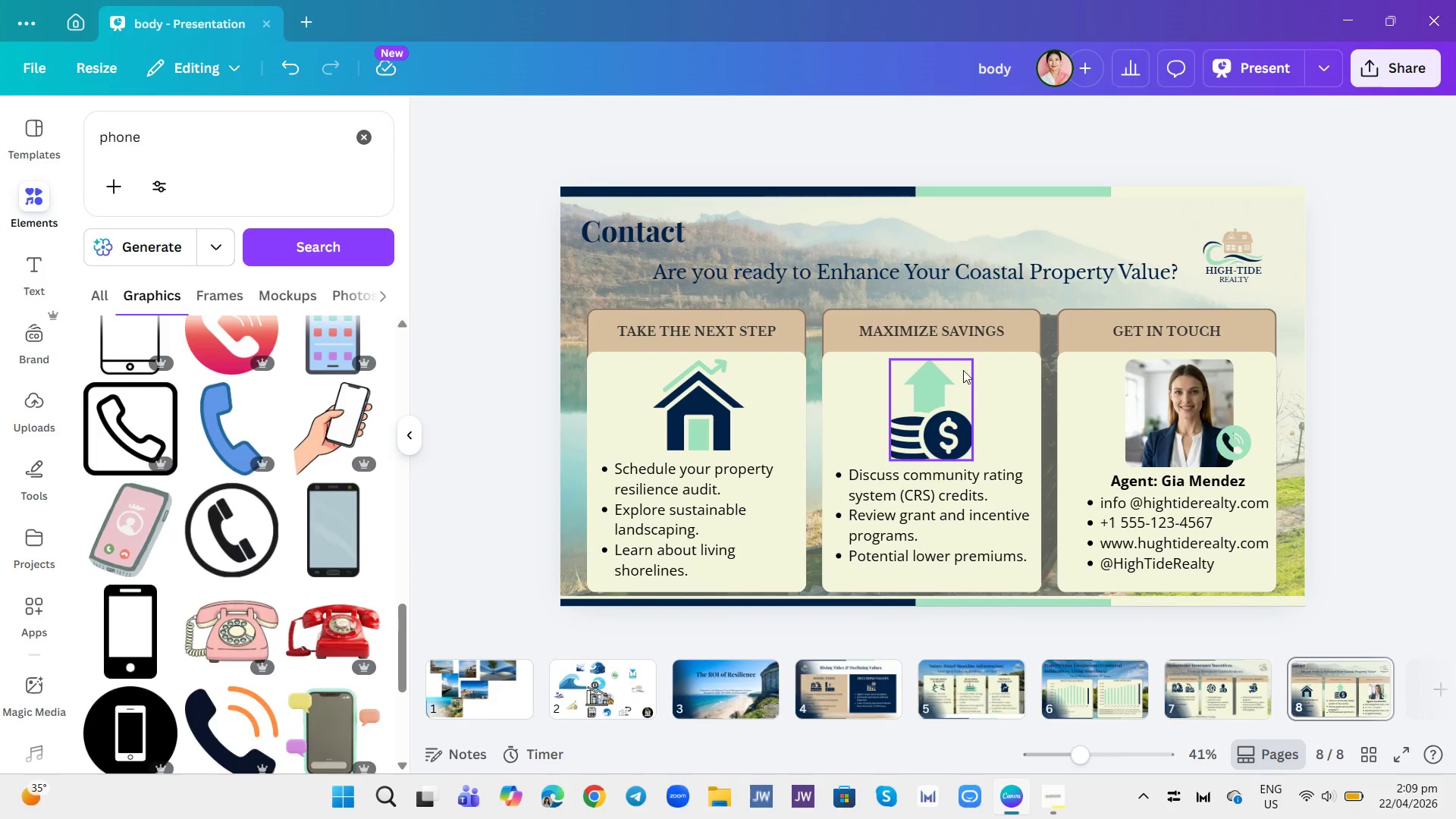 
left_click([417, 428])
 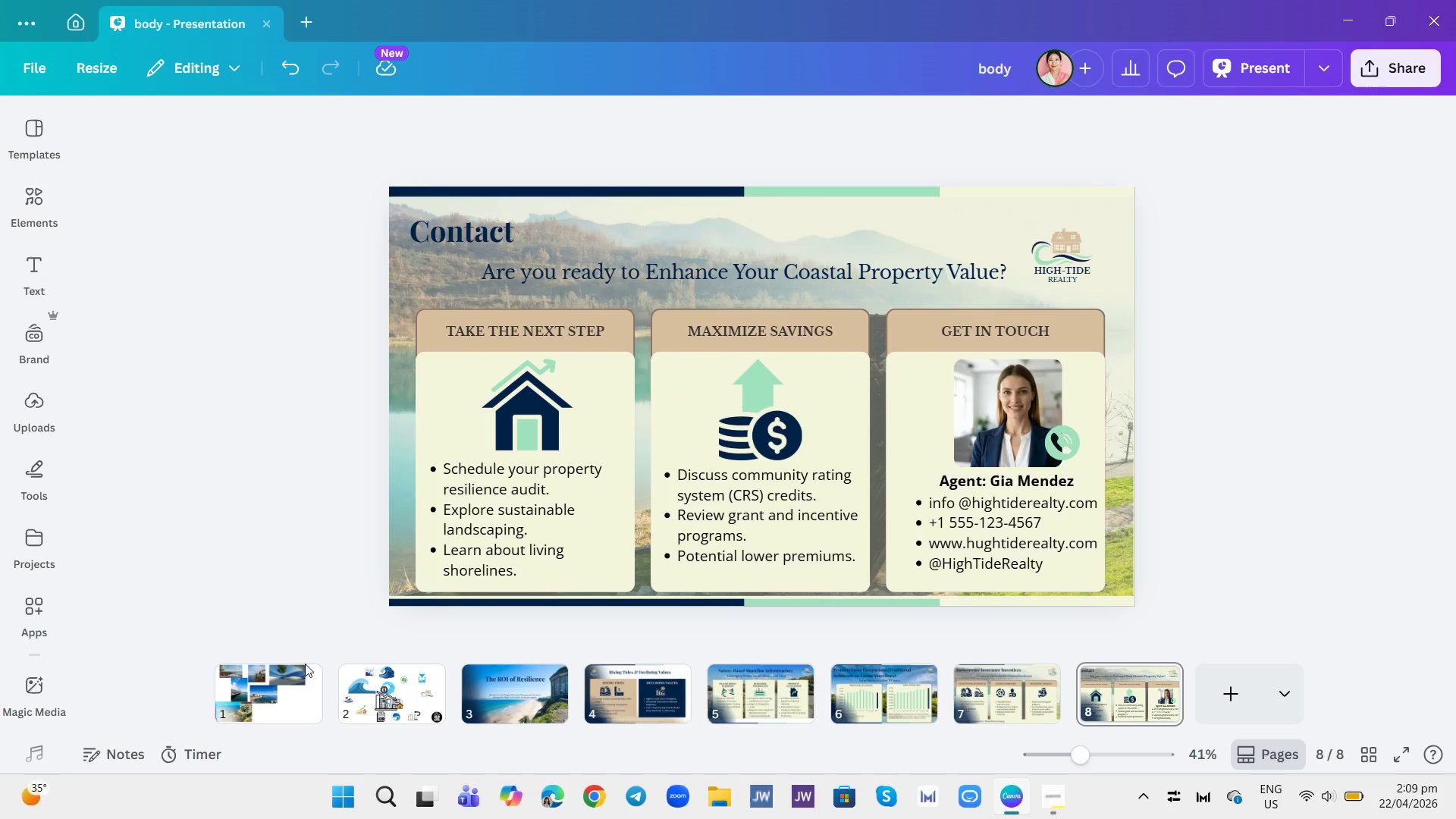 
left_click([284, 689])
 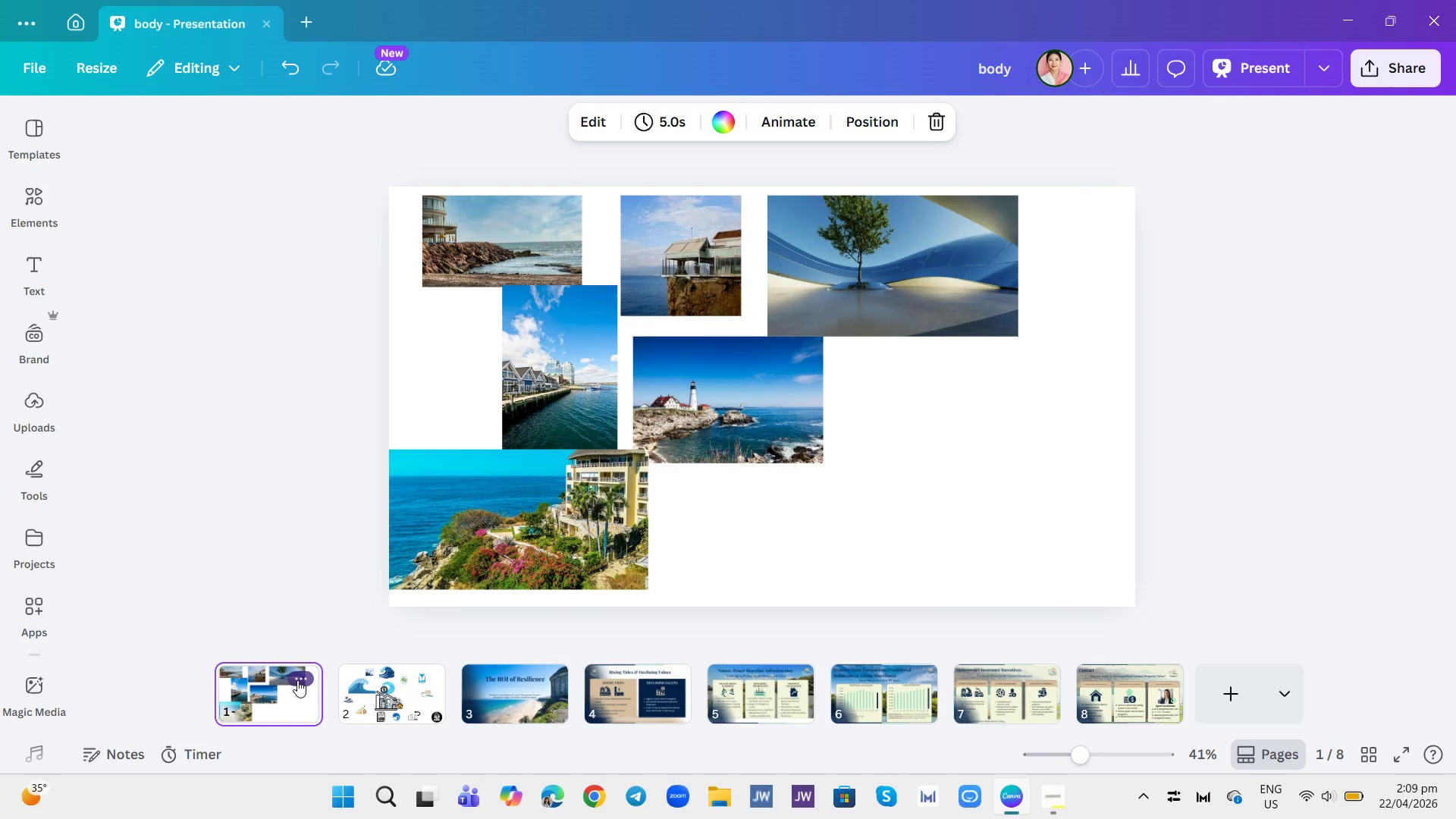 
left_click([301, 680])
 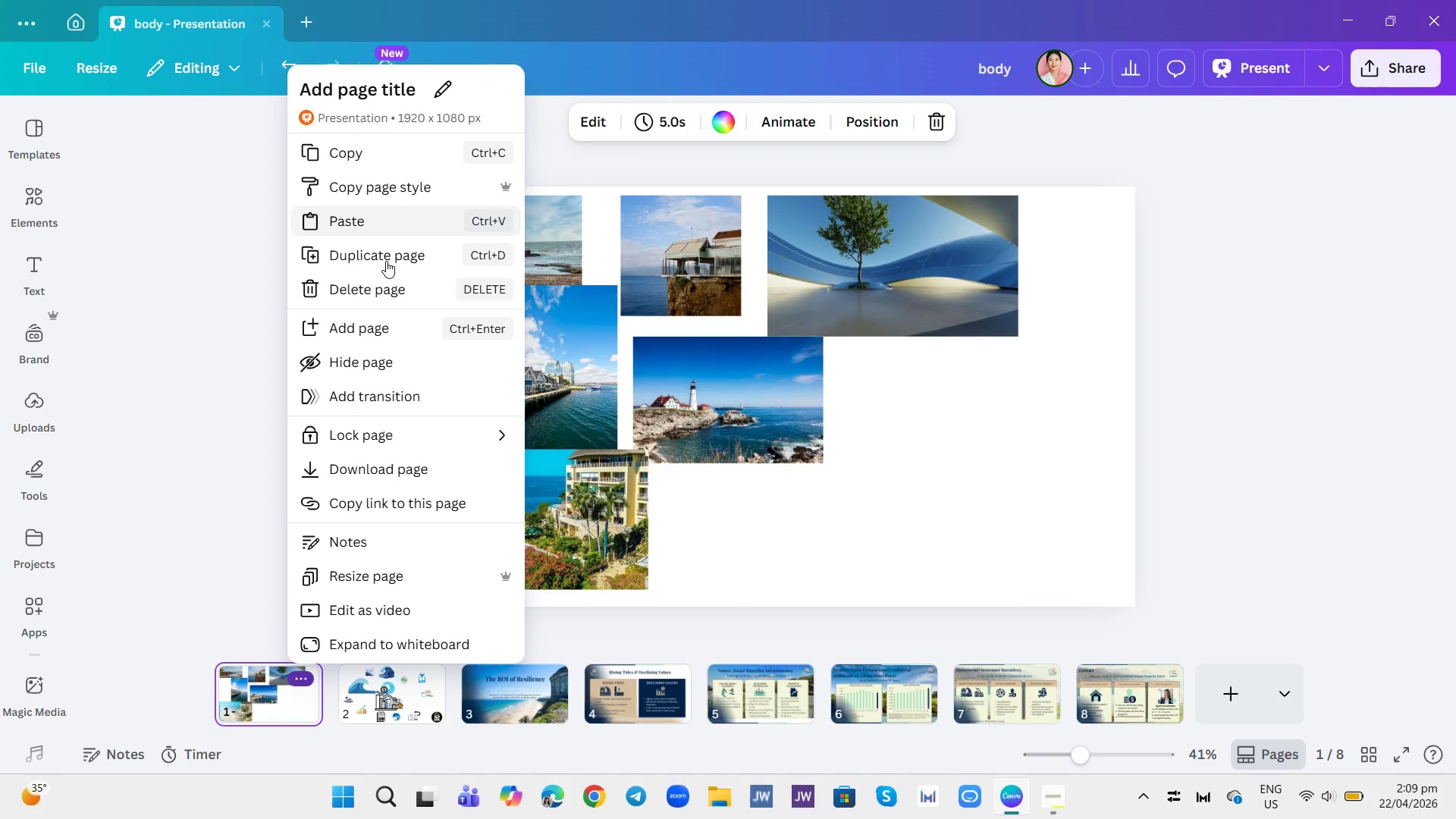 
left_click([404, 293])
 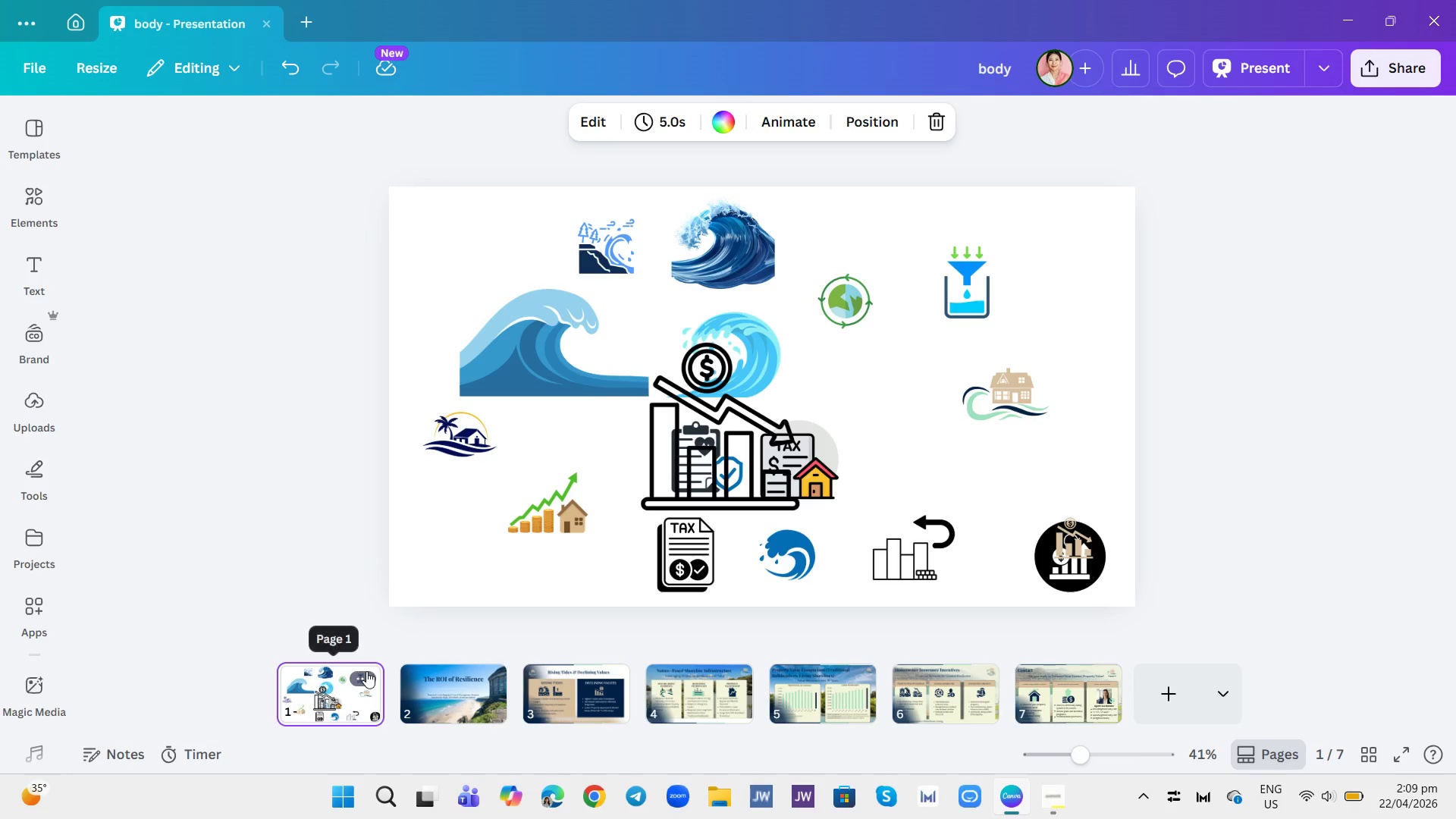 
left_click([369, 678])
 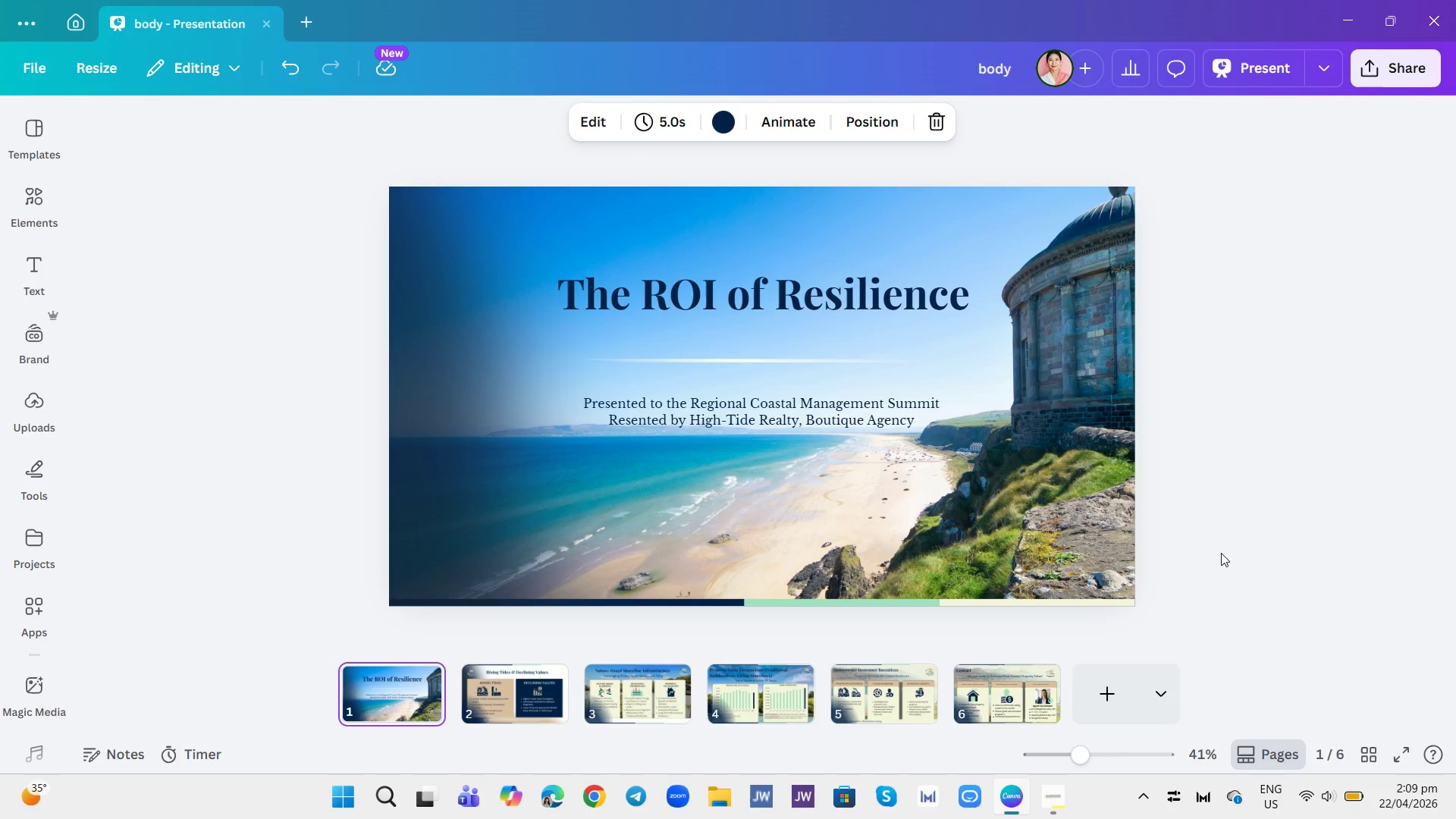 
wait(7.72)
 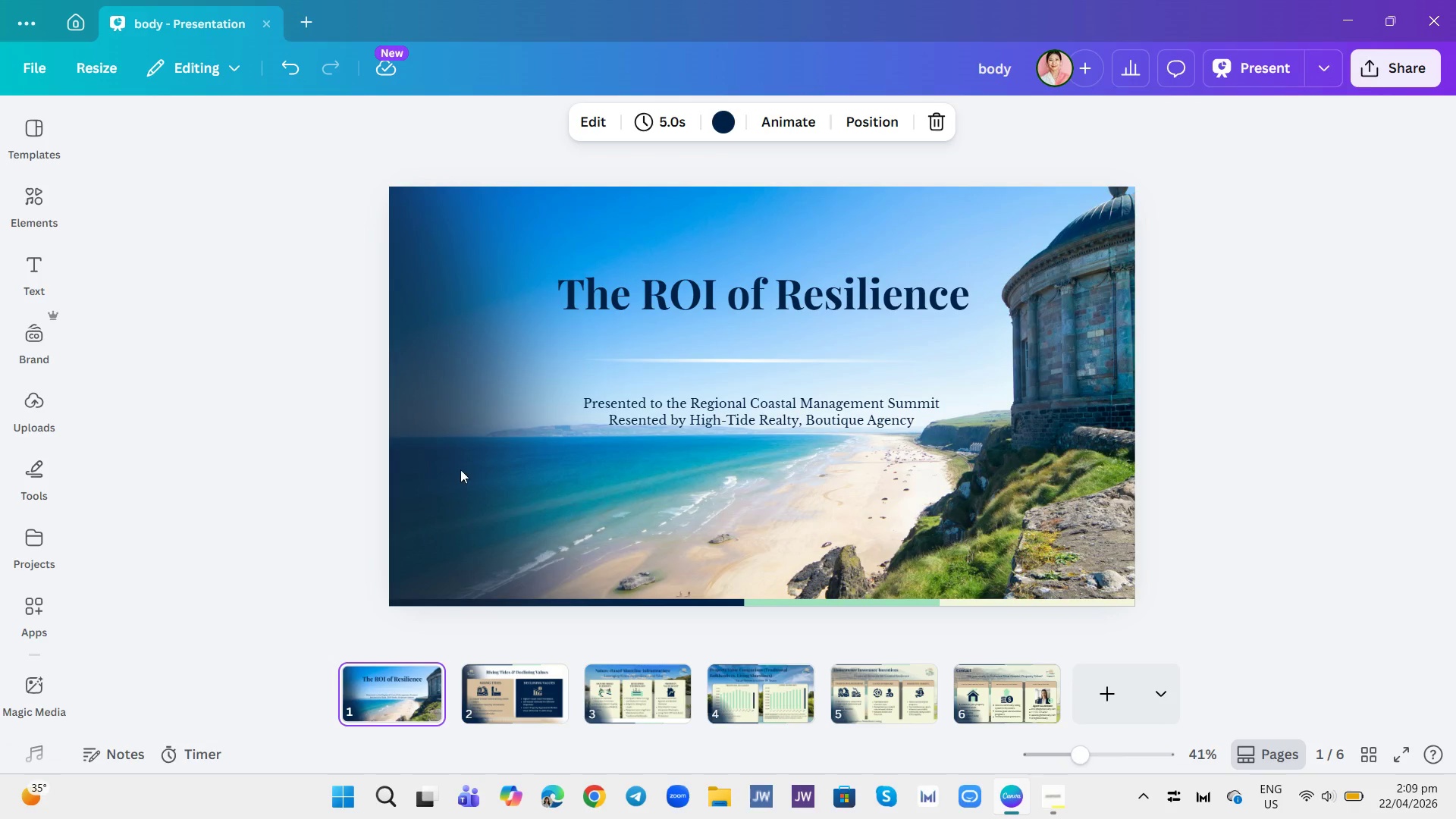 
left_click([1051, 791])